 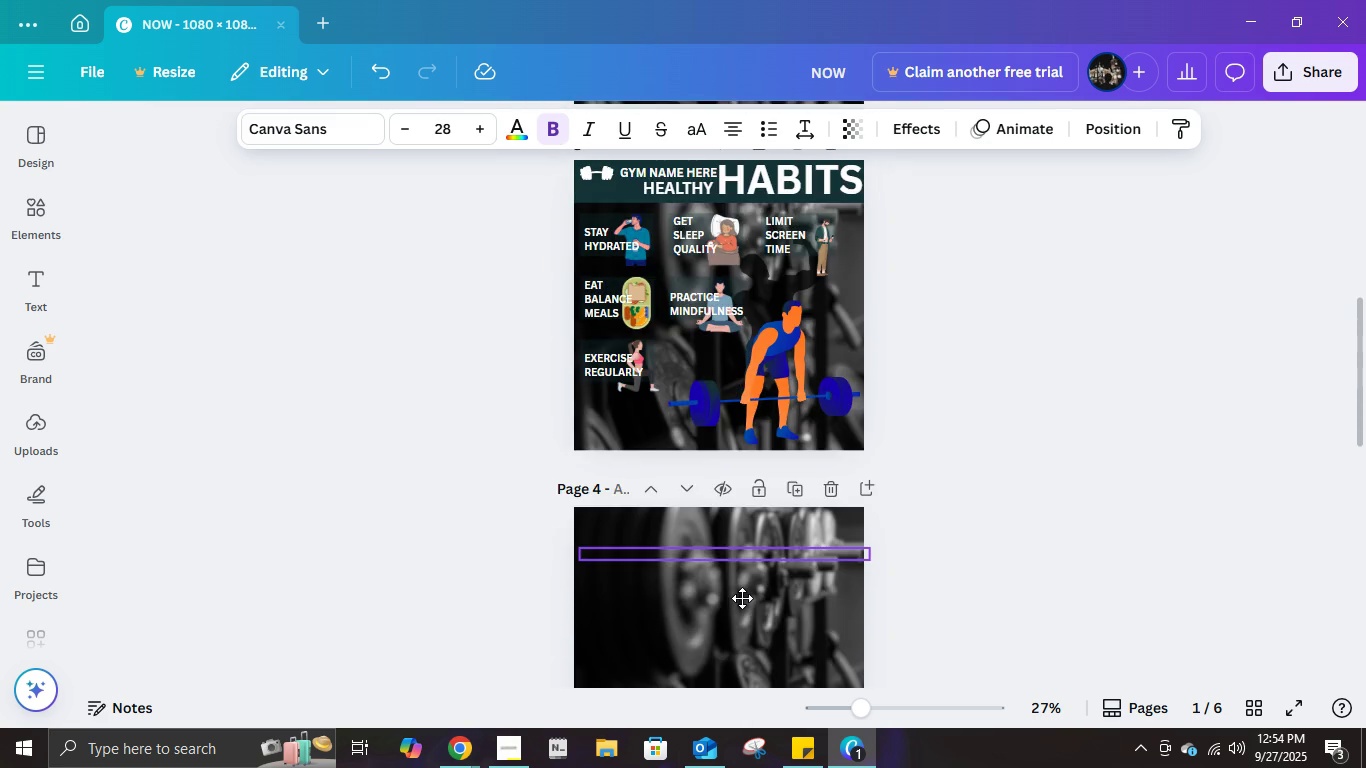 
scroll: coordinate [742, 598], scroll_direction: down, amount: 3.0
 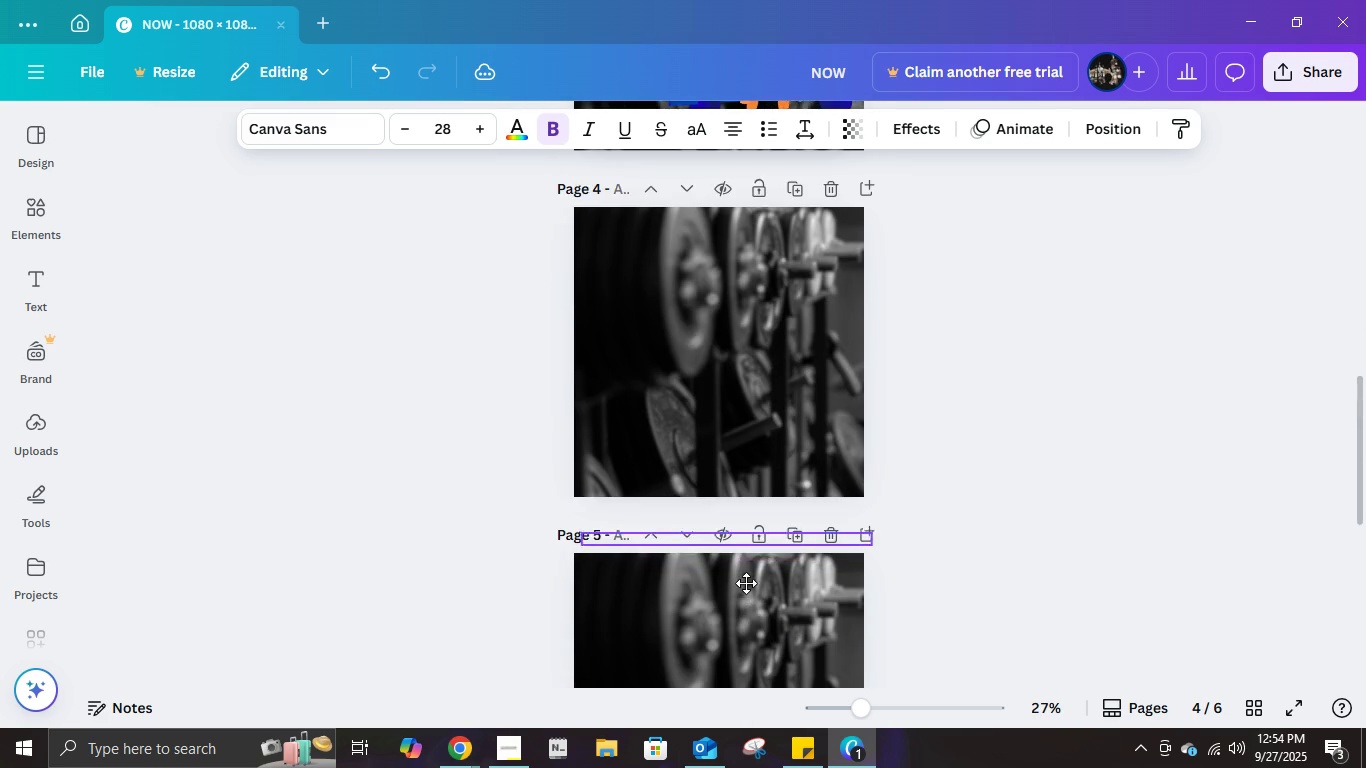 
scroll: coordinate [750, 581], scroll_direction: up, amount: 3.0
 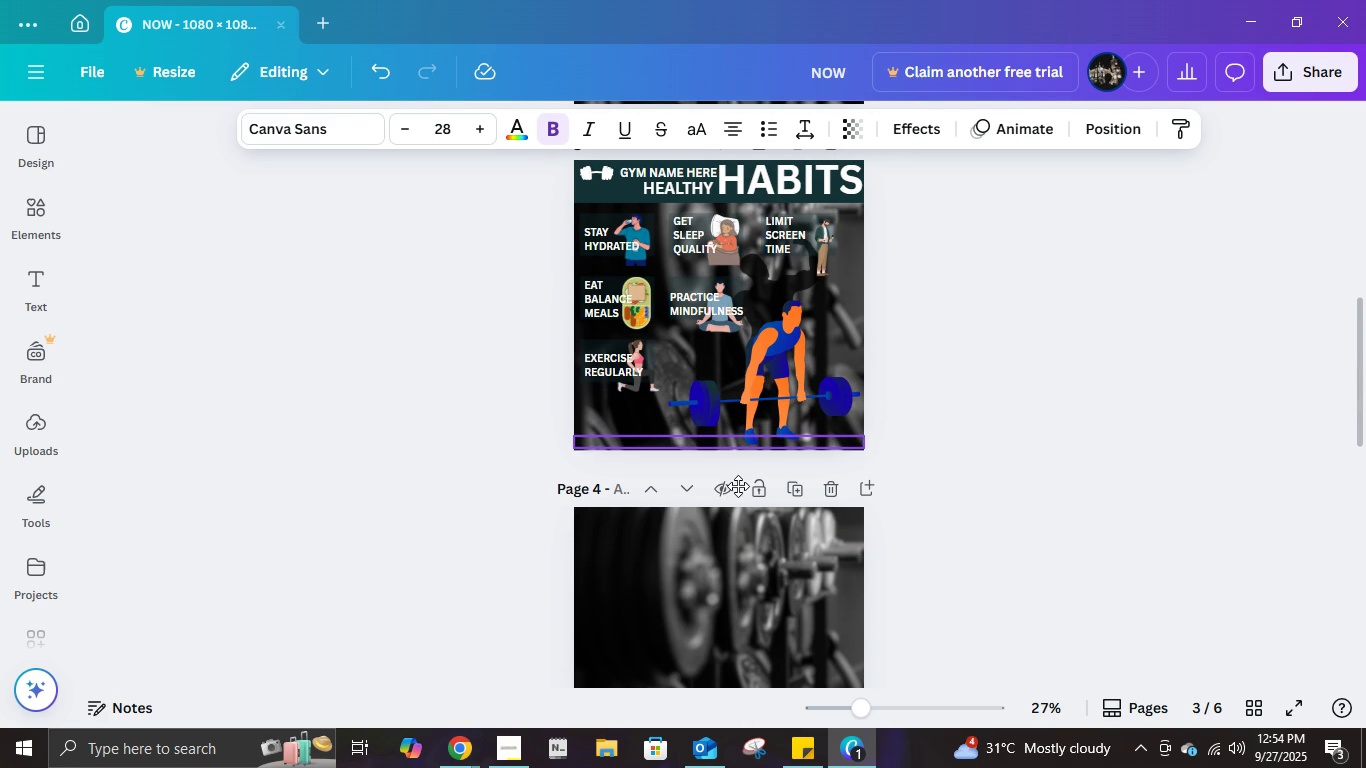 
left_click([1029, 454])
 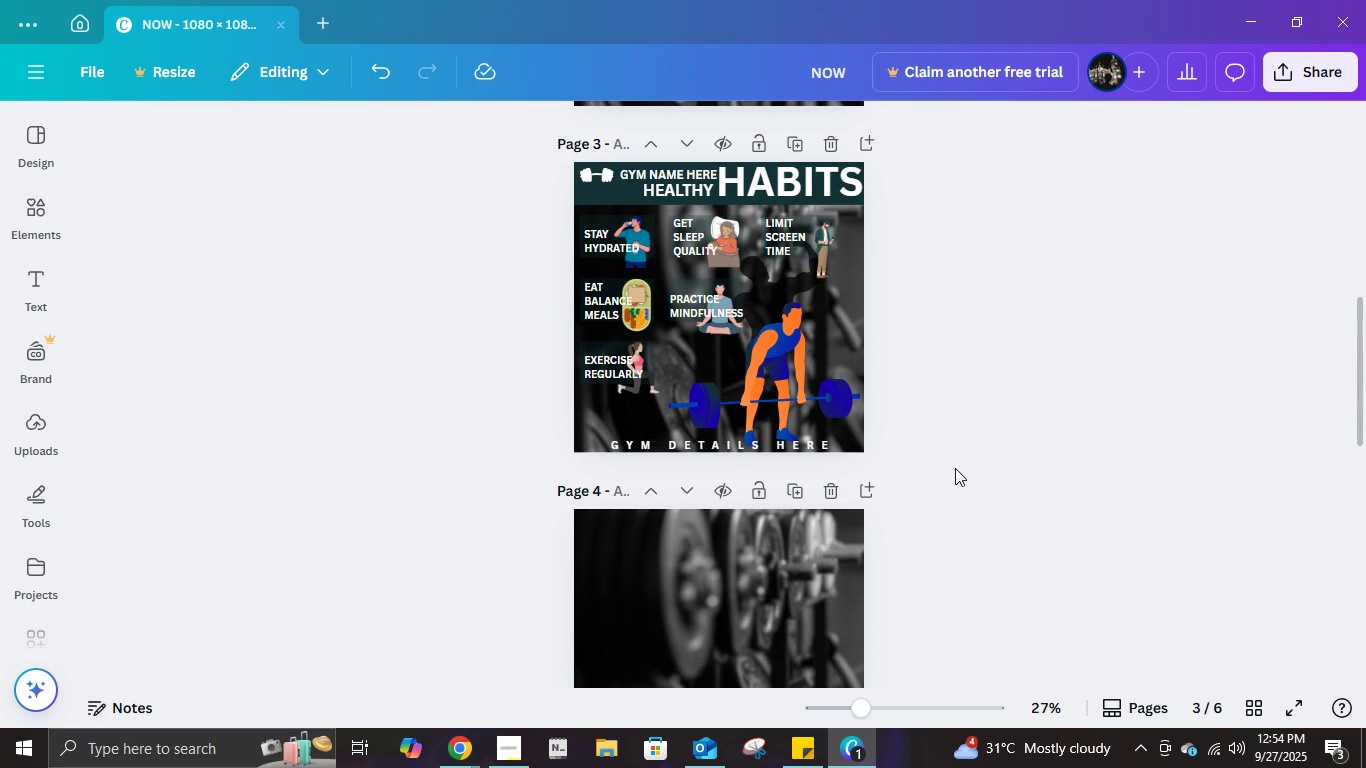 
scroll: coordinate [955, 468], scroll_direction: up, amount: 1.0
 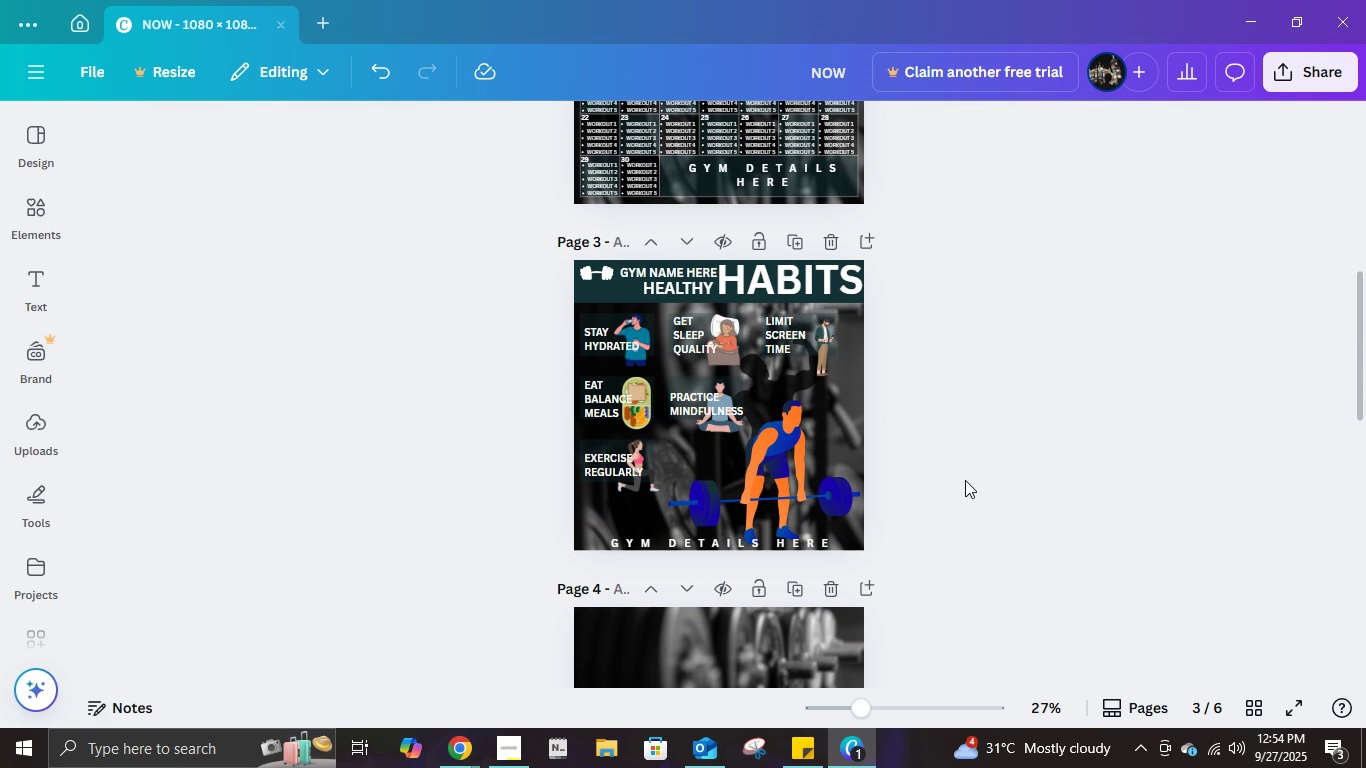 
scroll: coordinate [950, 514], scroll_direction: down, amount: 2.0
 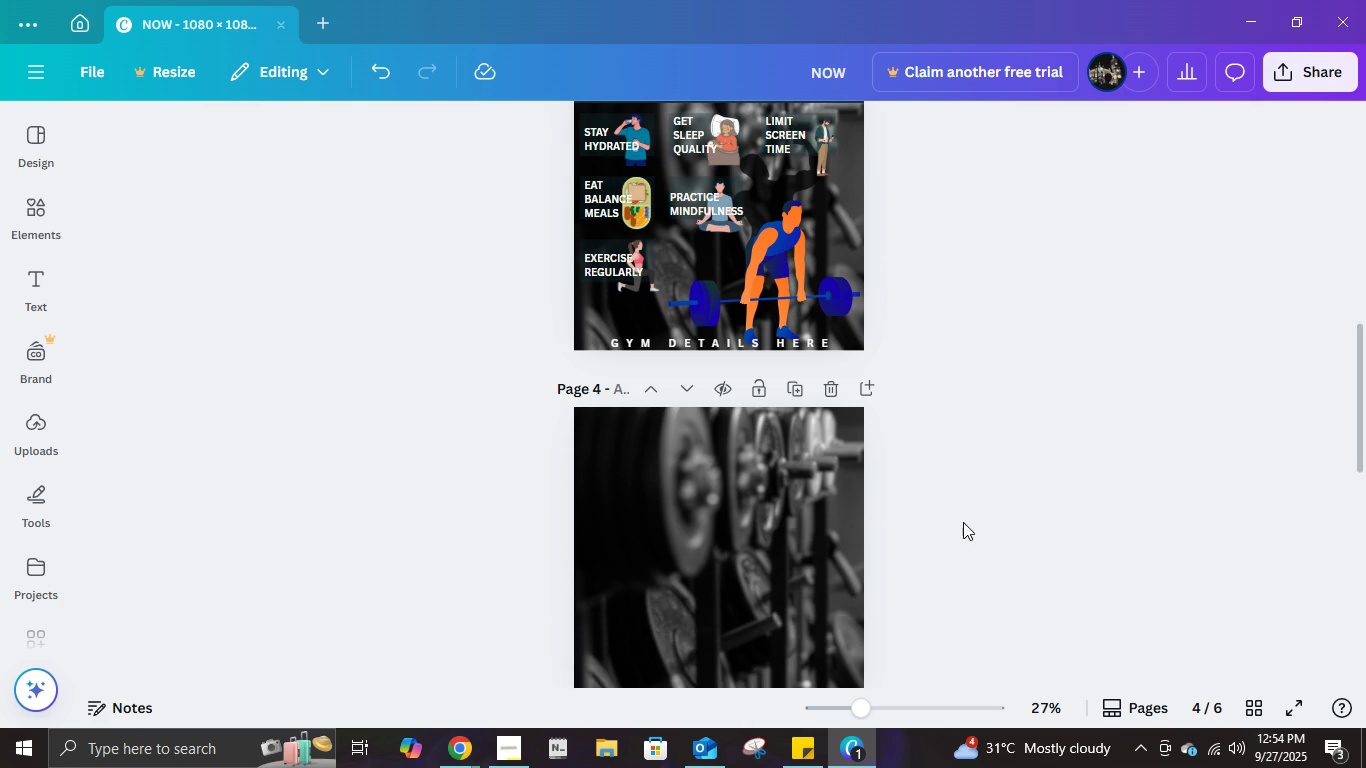 
scroll: coordinate [870, 443], scroll_direction: up, amount: 3.0
 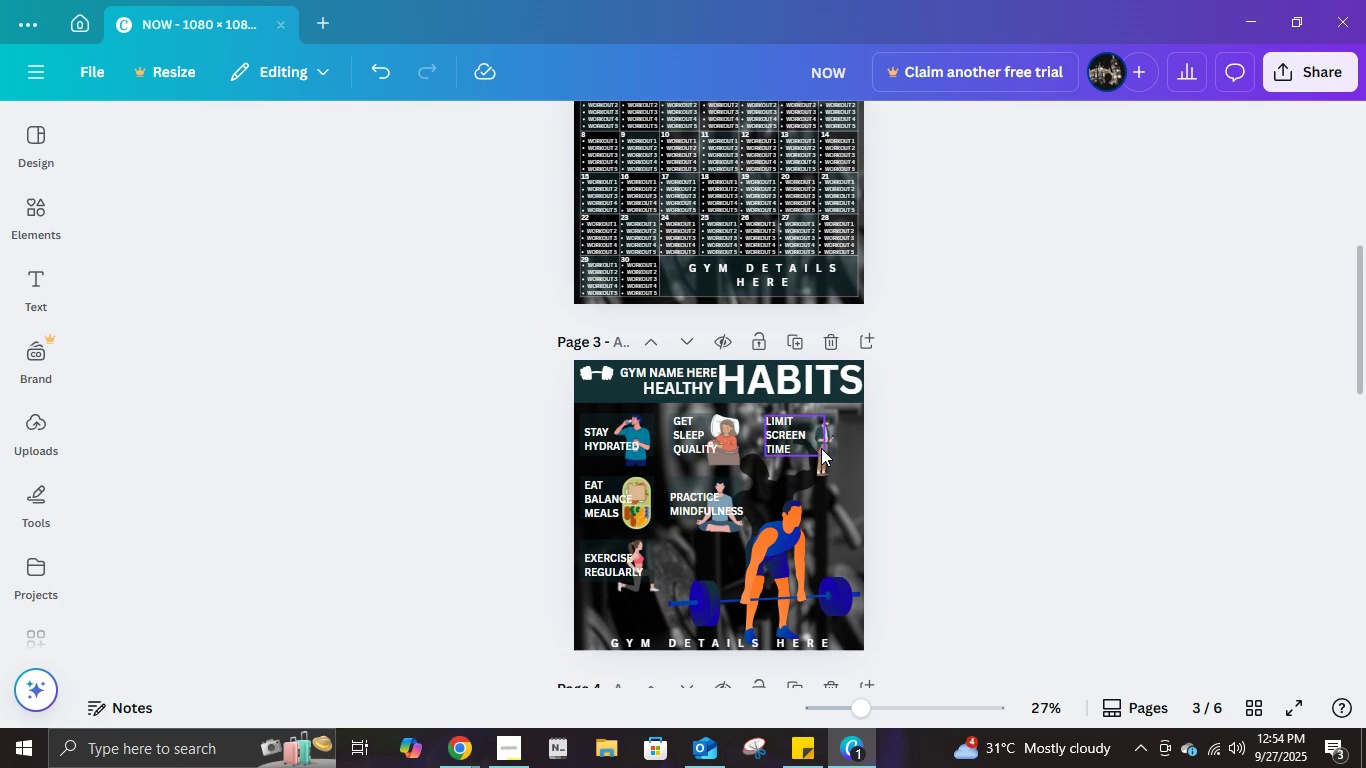 
left_click([821, 448])
 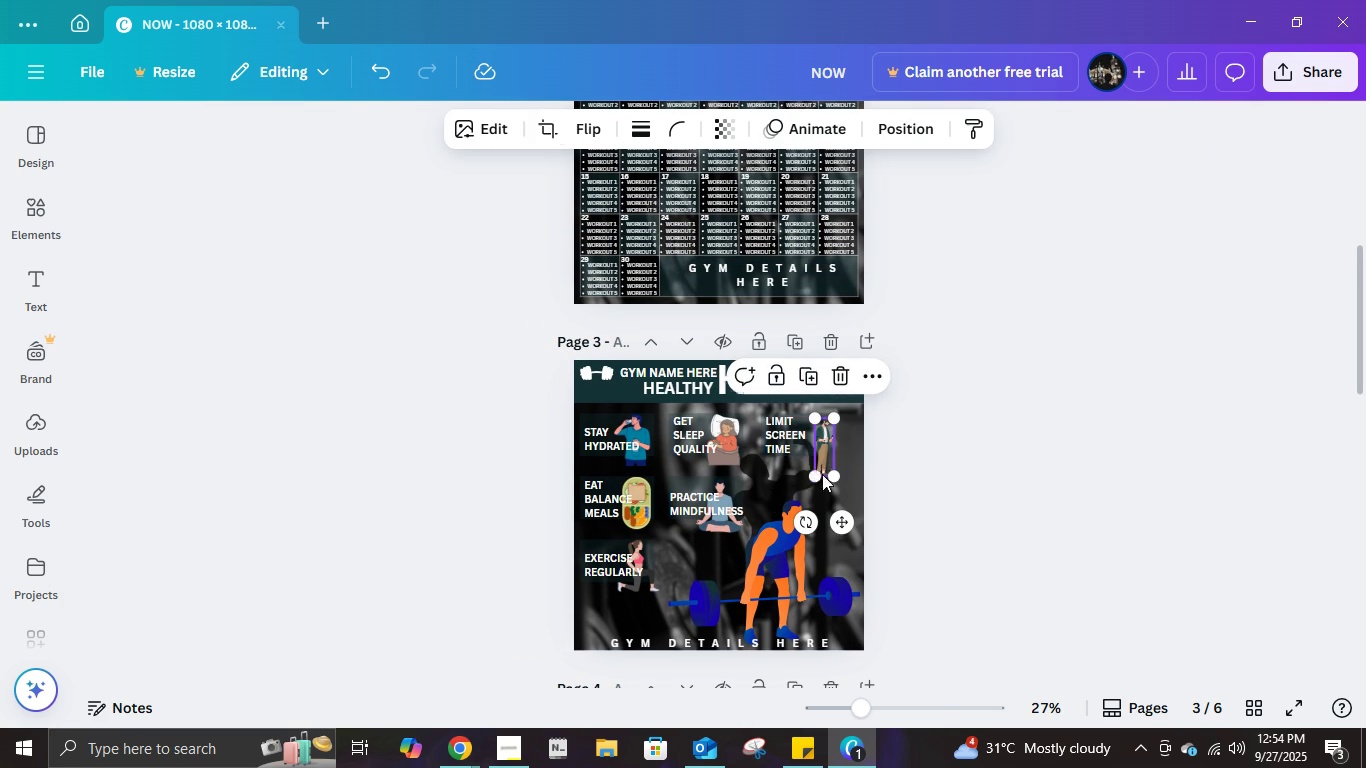 
left_click([822, 474])